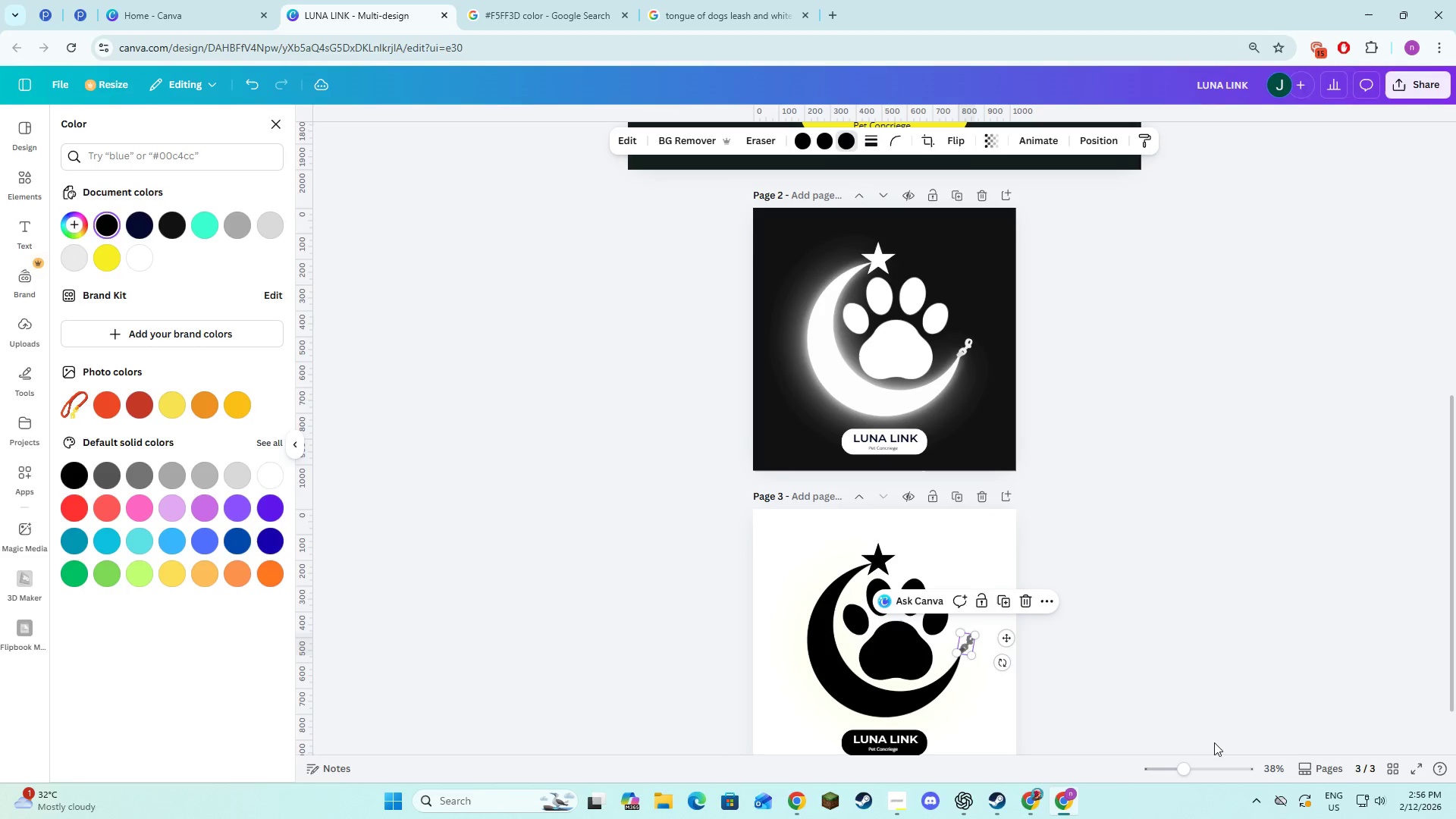 
left_click([1207, 640])
 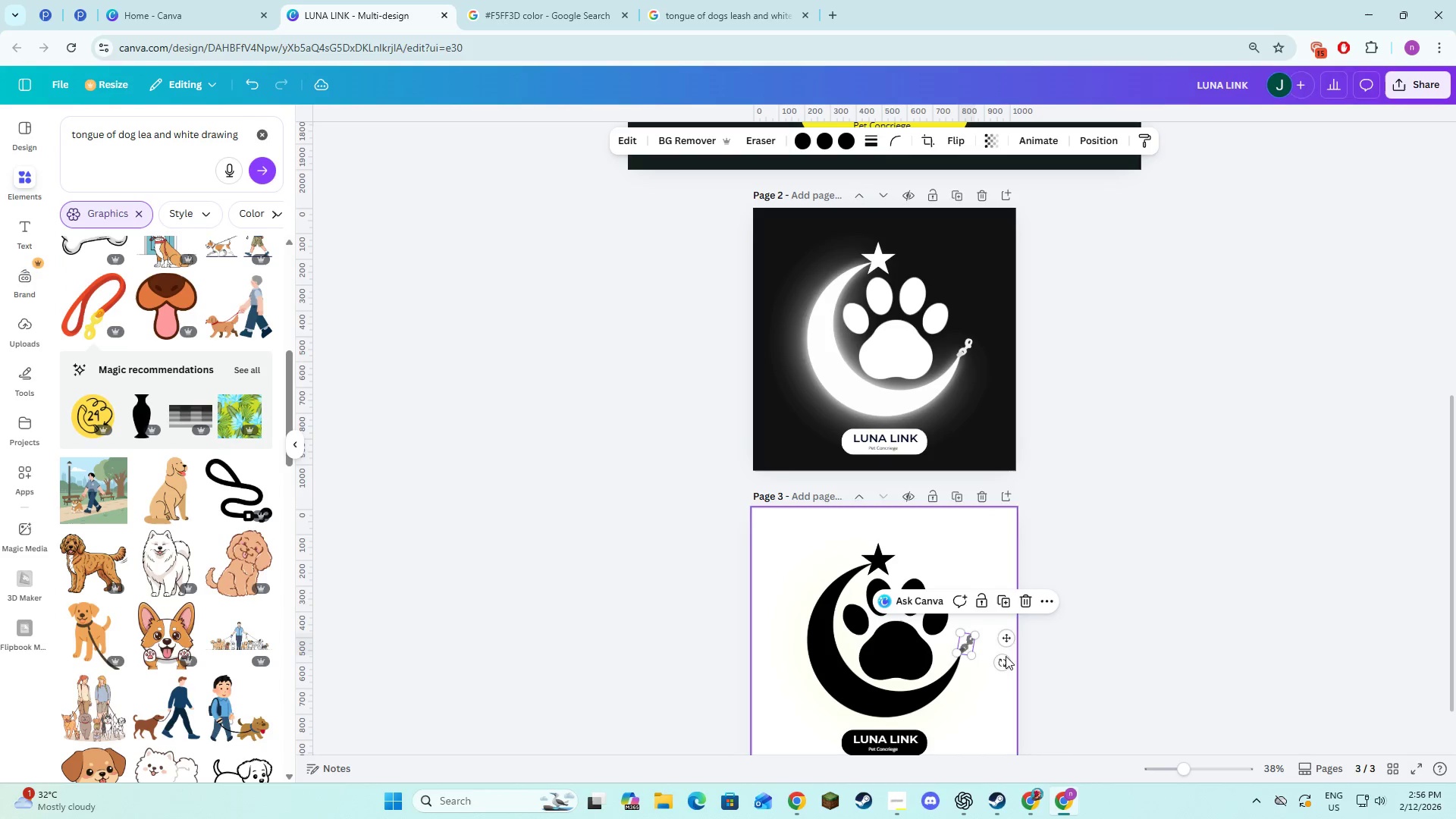 
left_click([1083, 657])
 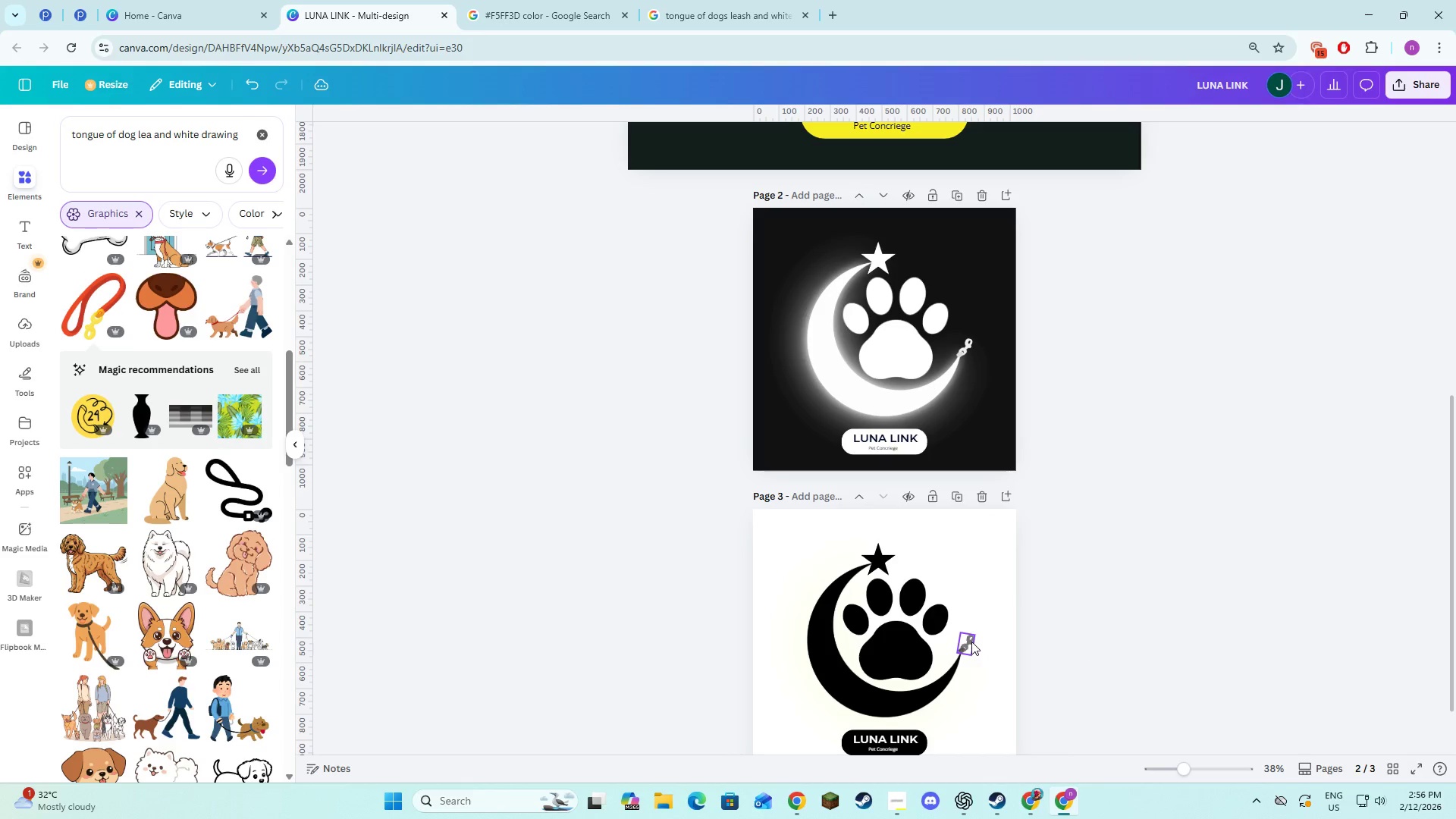 
left_click([971, 642])
 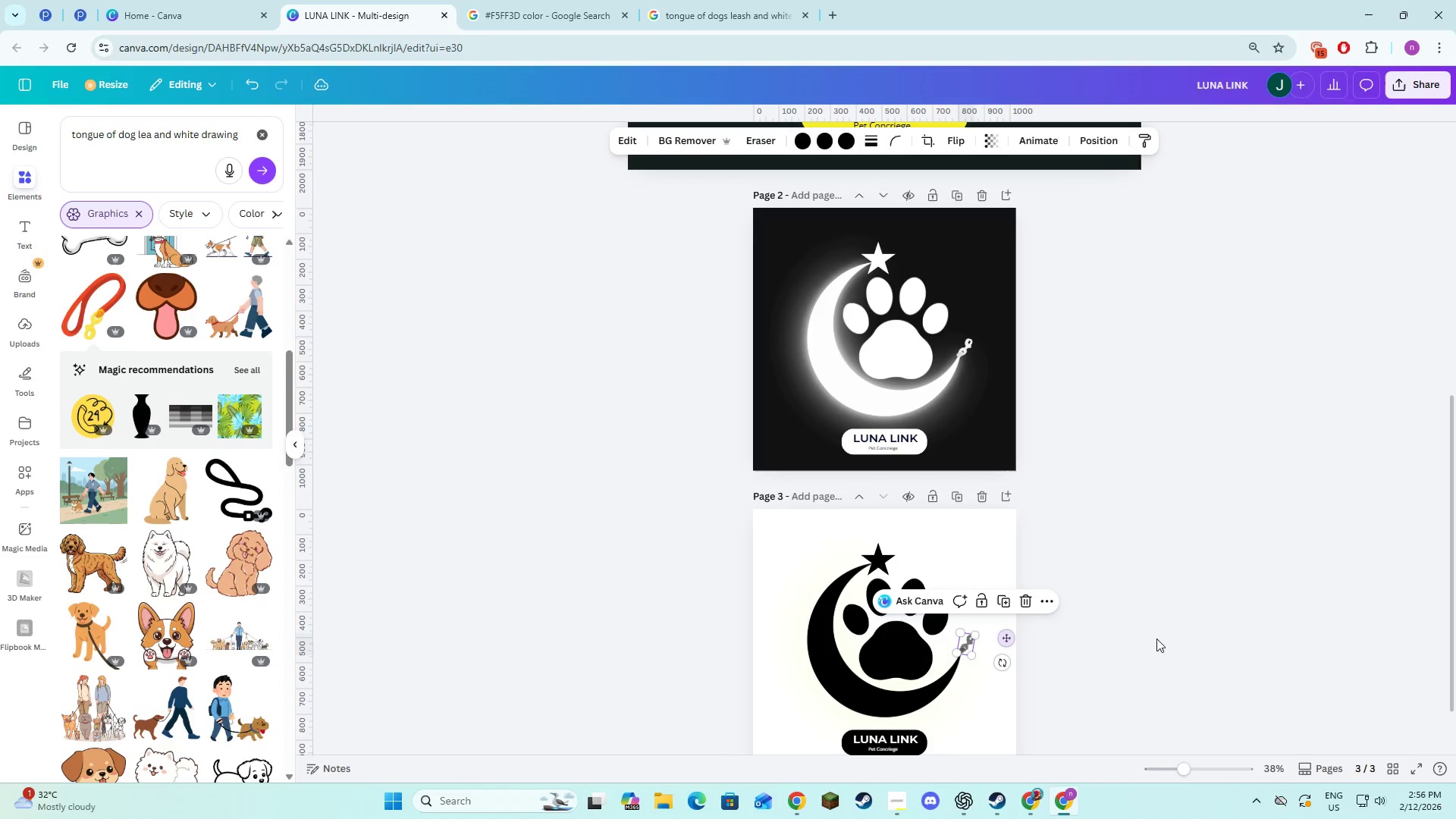 
left_click([1169, 639])
 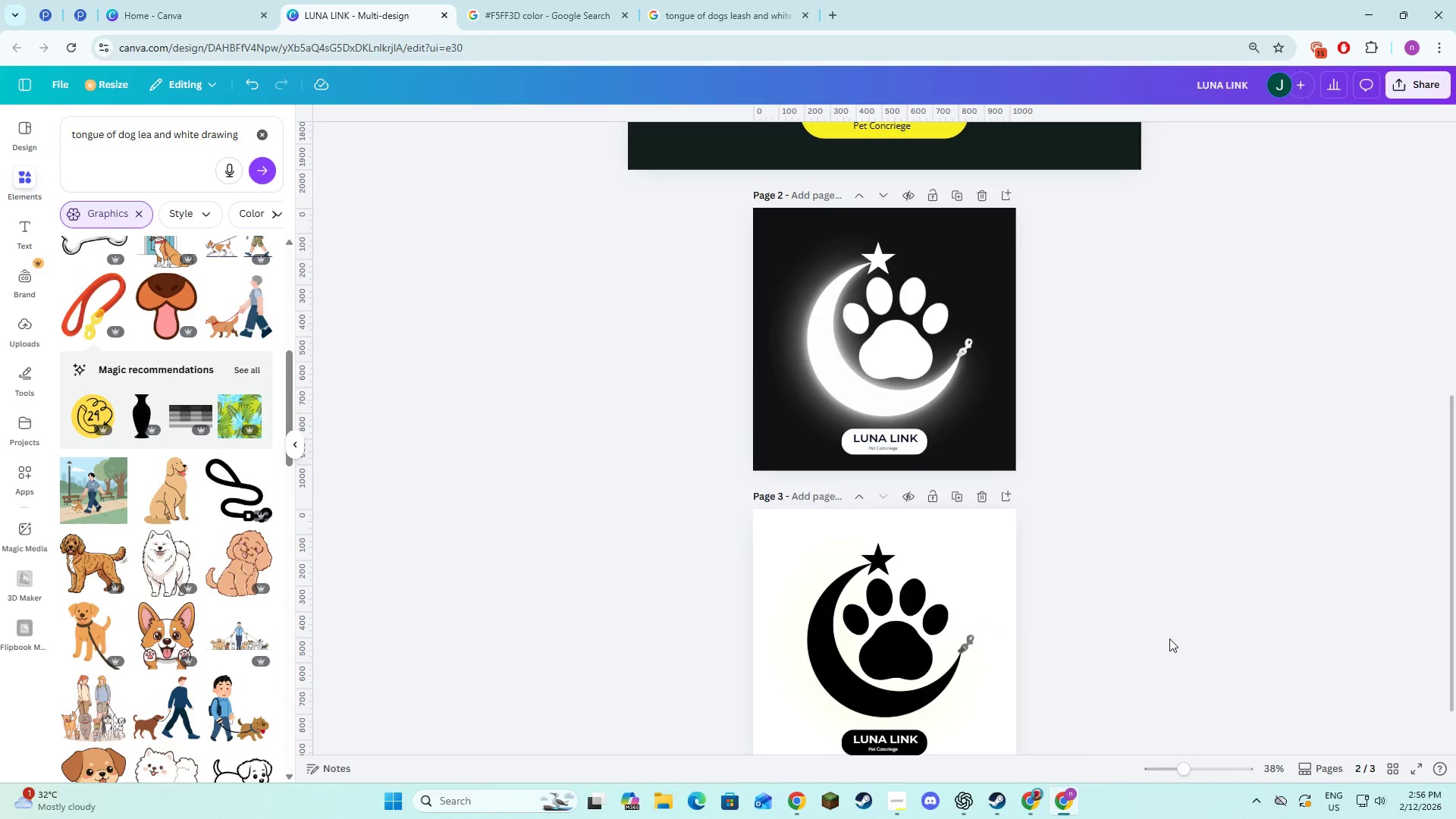 
scroll: coordinate [1169, 639], scroll_direction: down, amount: 4.0
 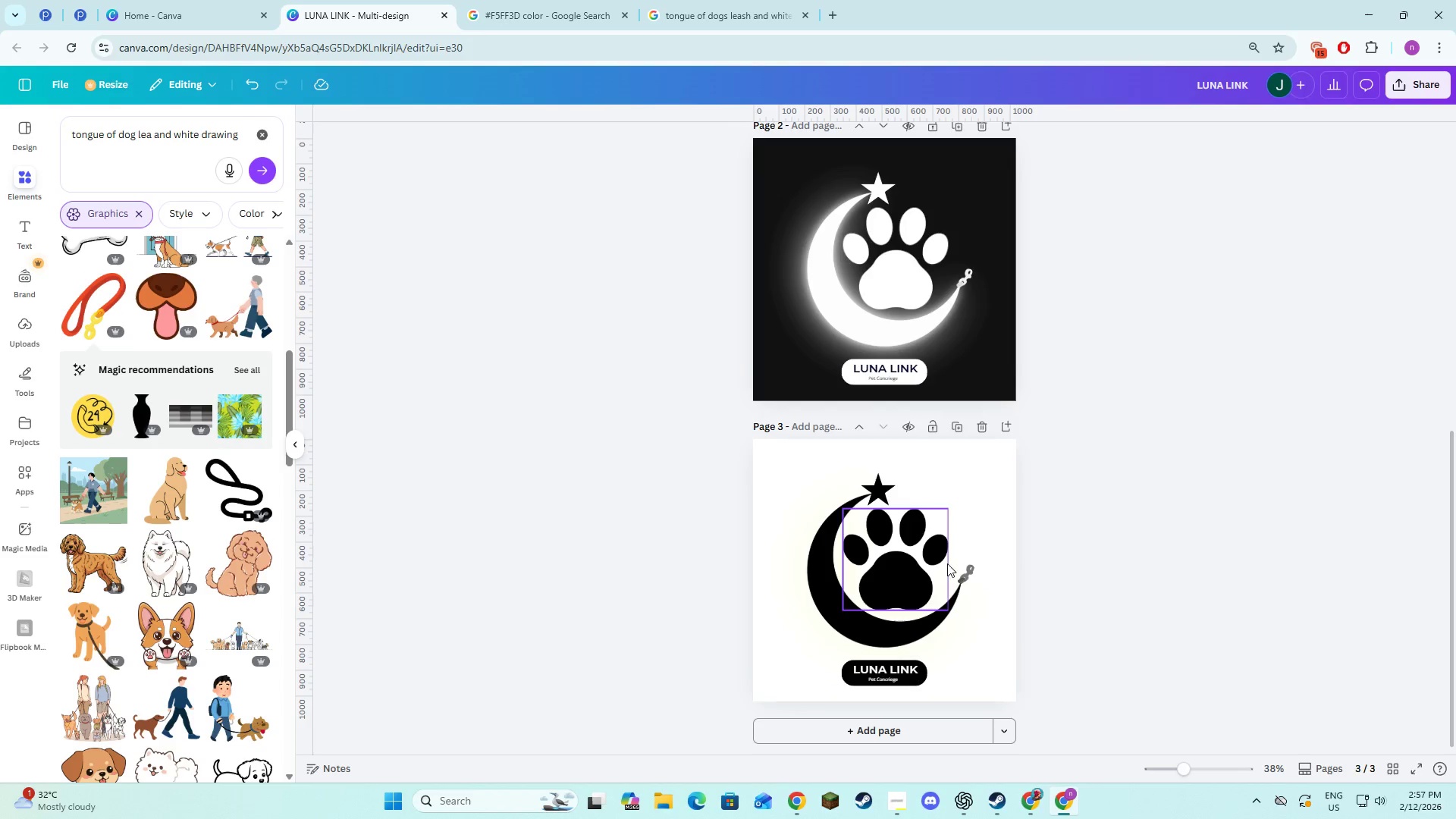 
left_click([1158, 590])
 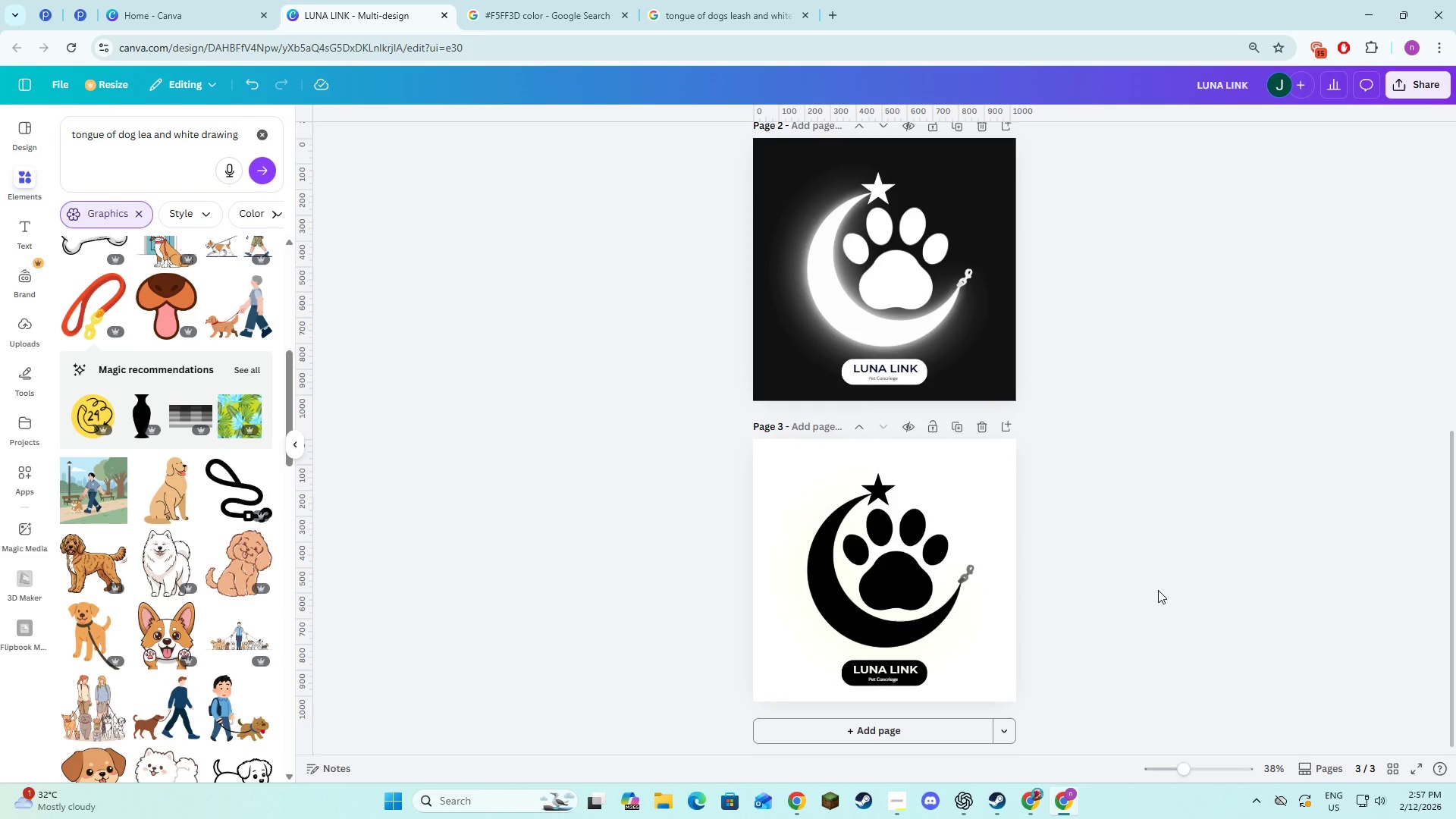 
scroll: coordinate [1158, 590], scroll_direction: up, amount: 8.0